 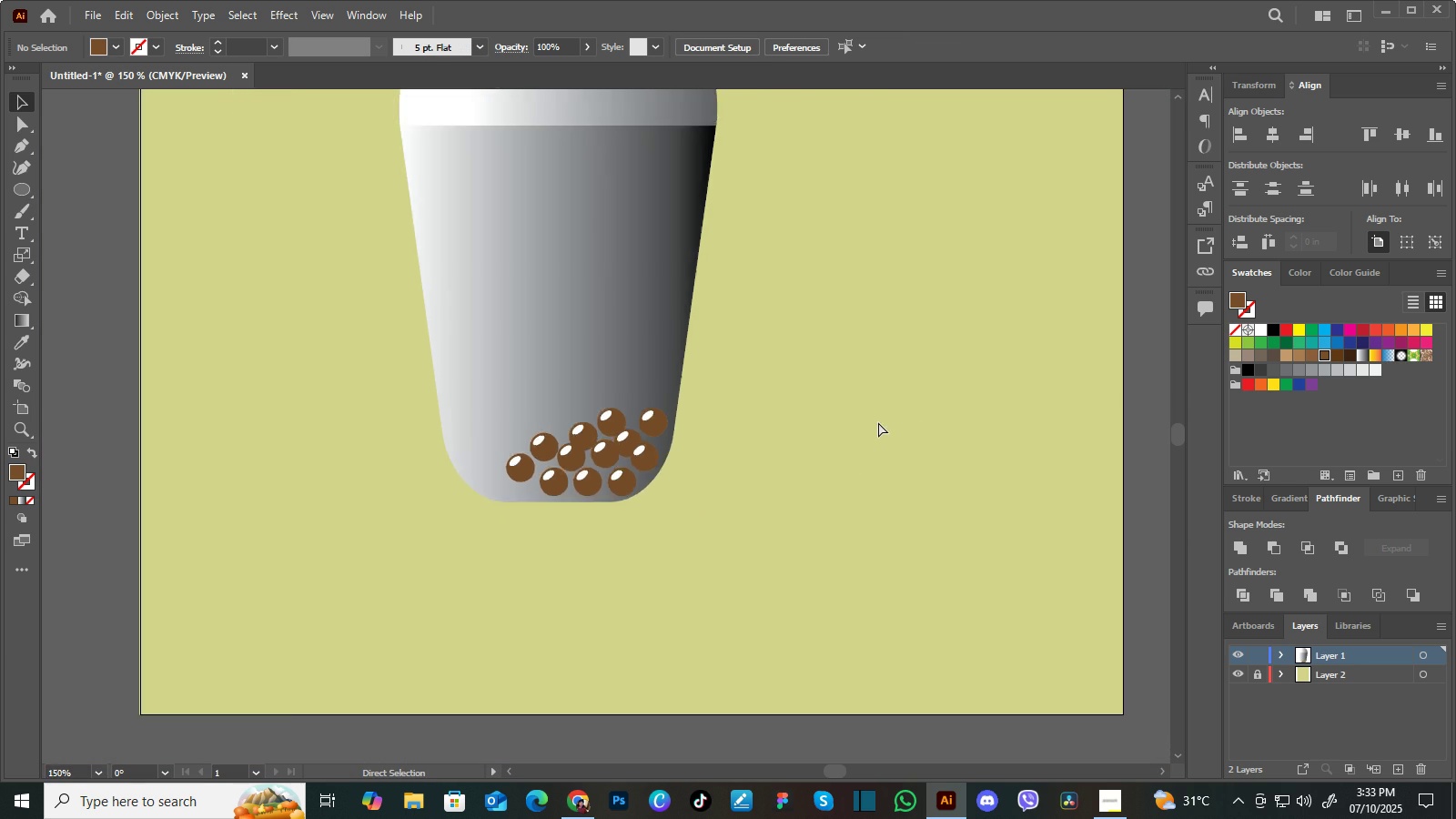 
key(Control+Minus)
 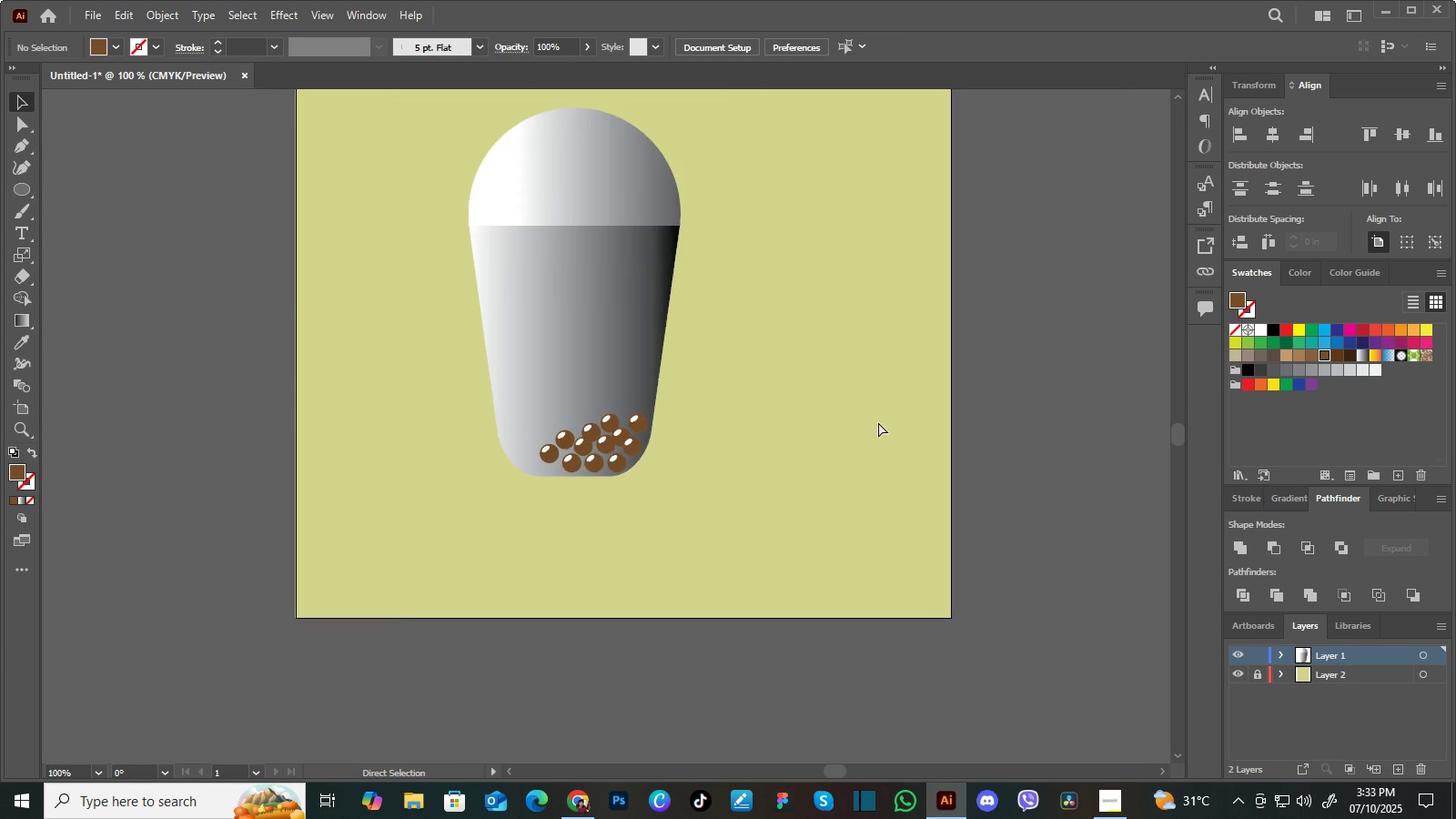 
key(Control+Minus)
 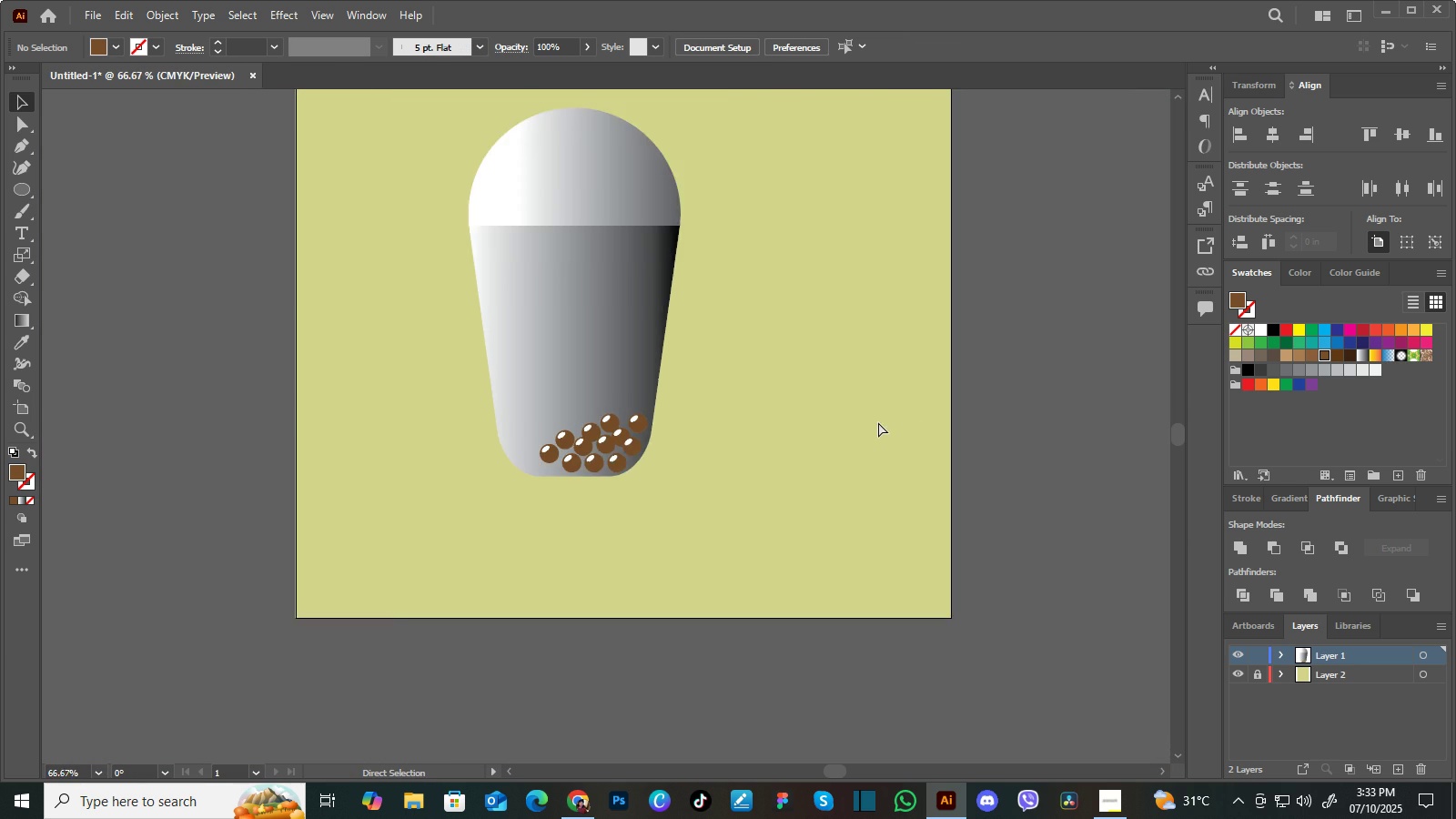 
key(Control+Minus)
 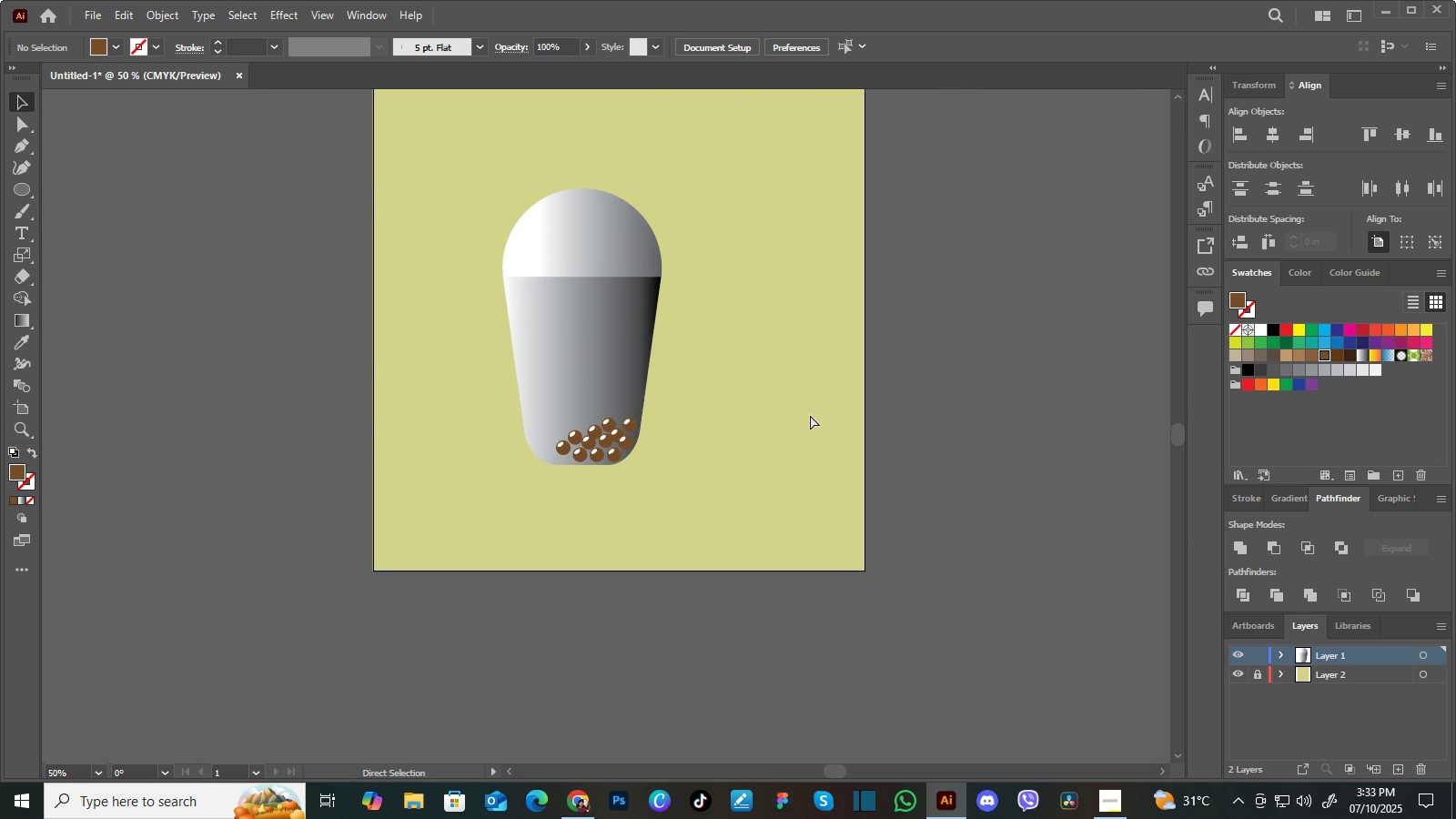 
key(Control+Equal)
 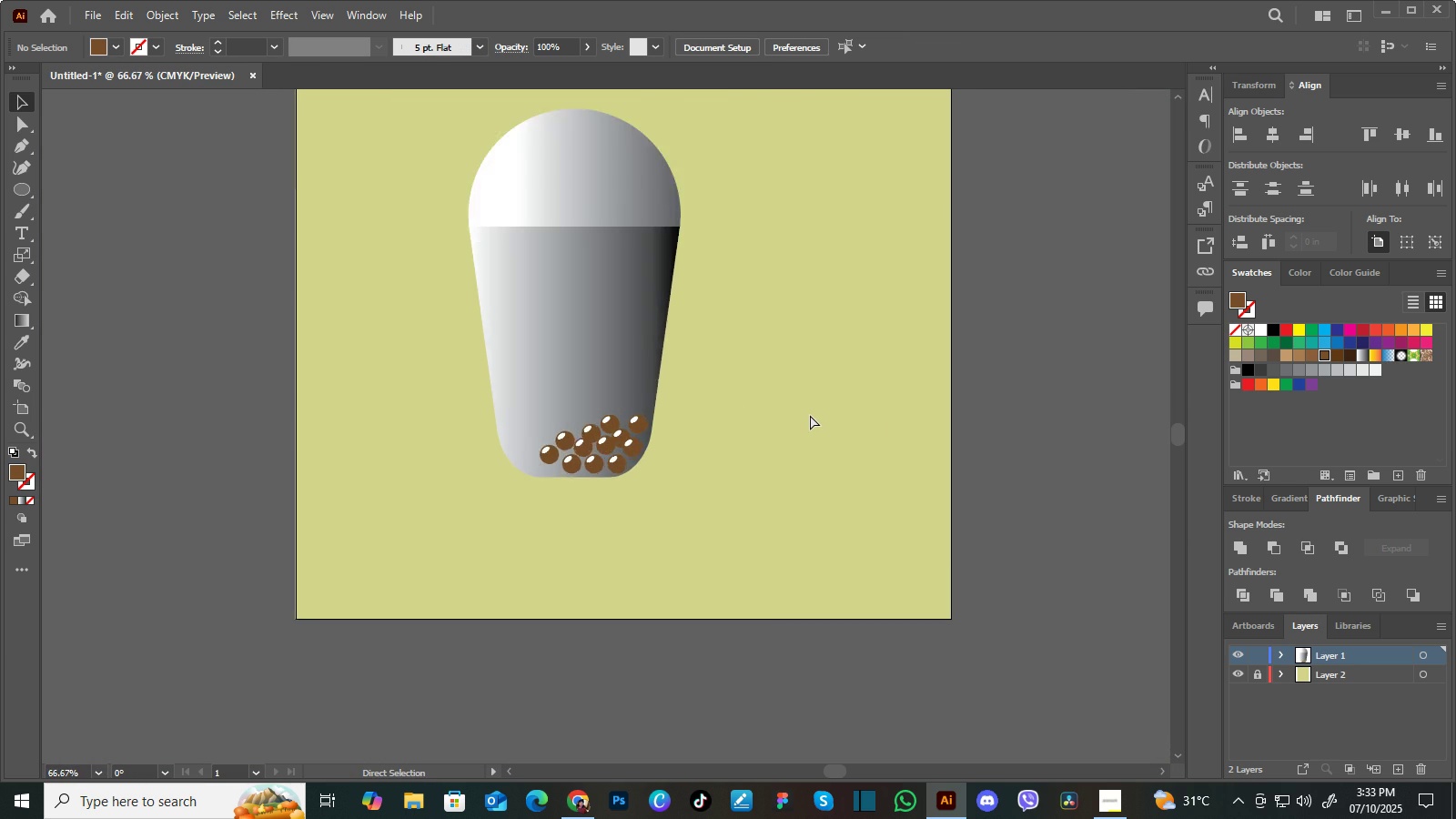 
key(Control+Equal)
 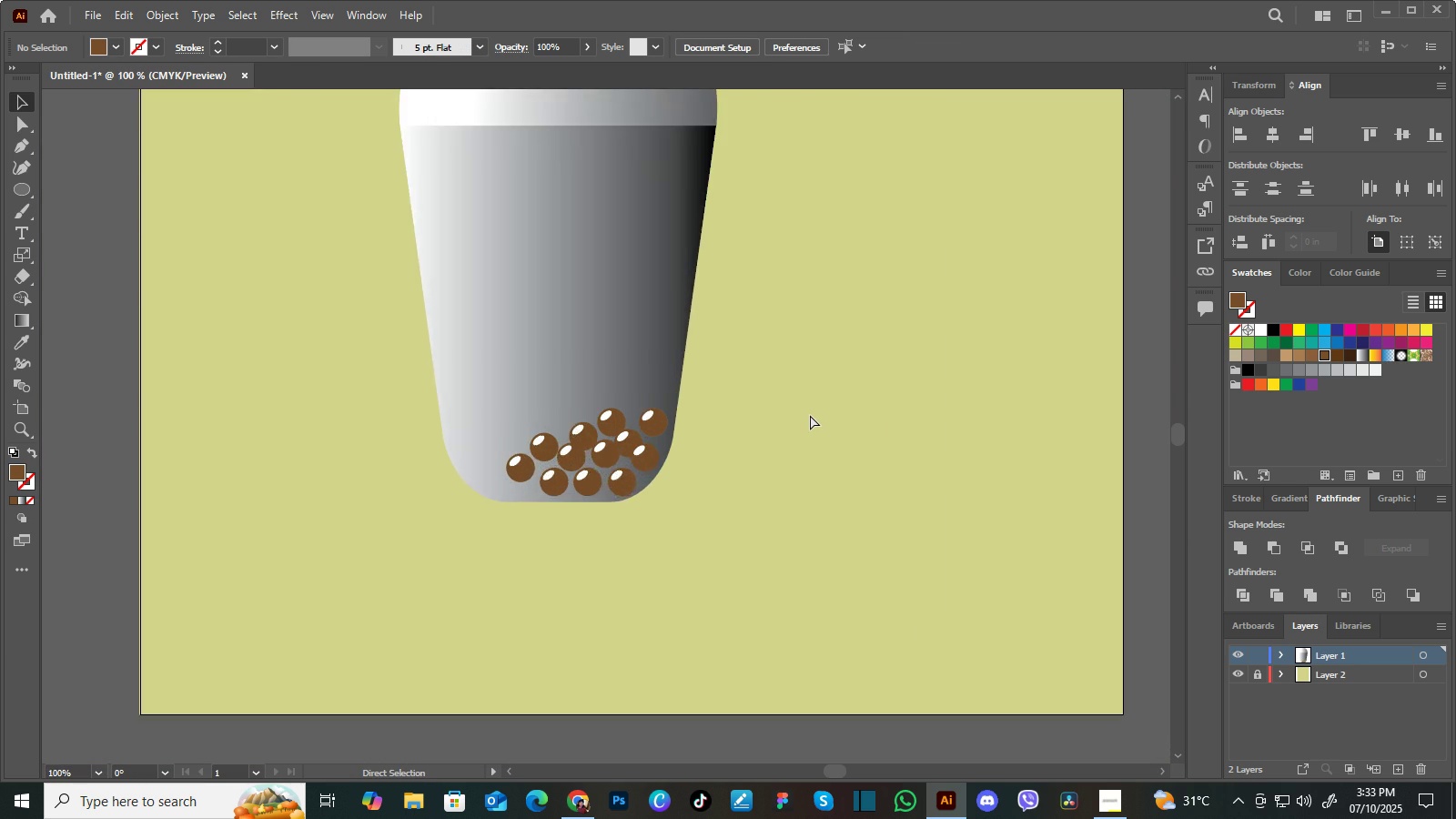 
key(Control+Equal)
 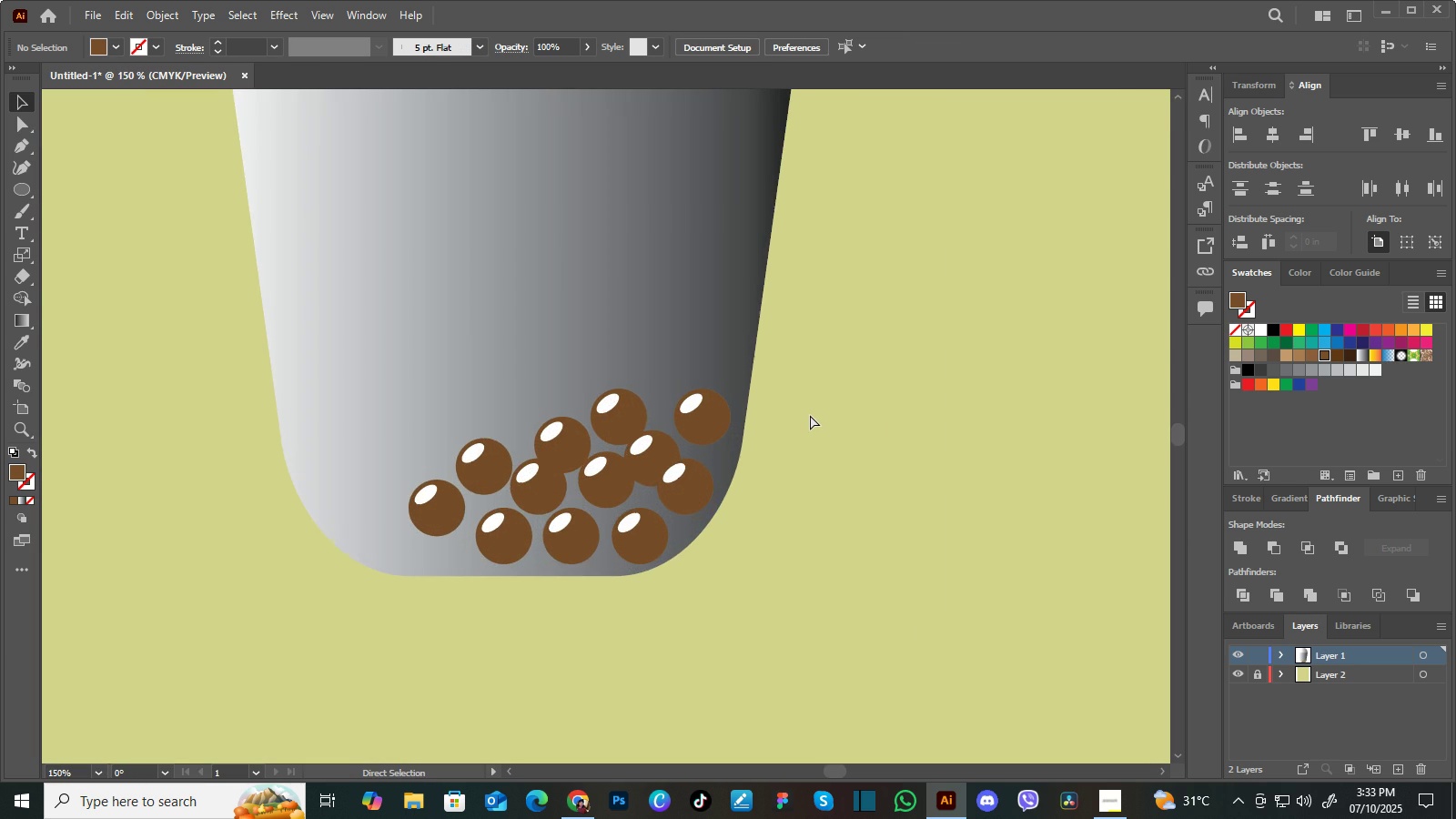 
key(Control+Equal)
 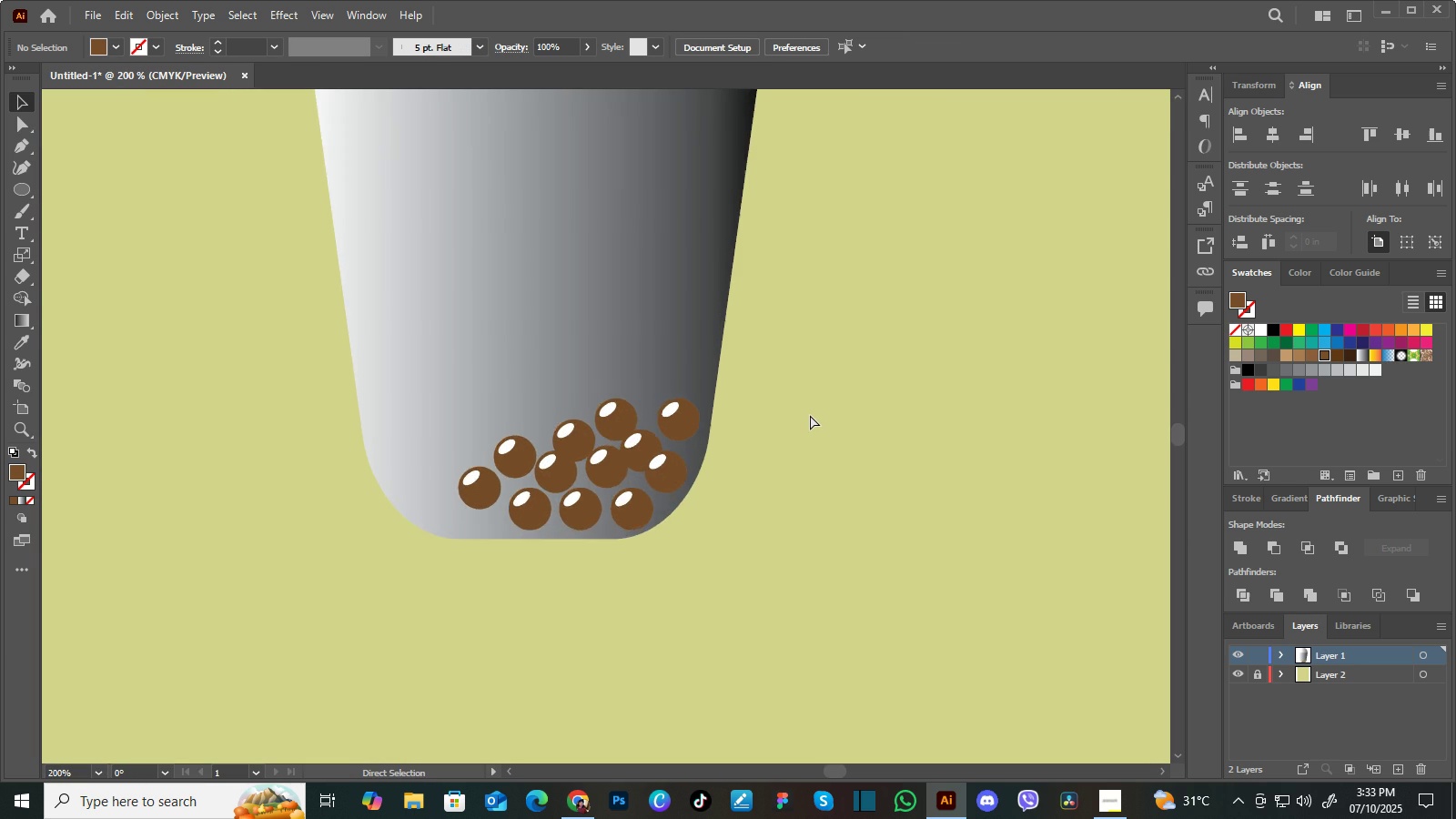 
key(Control+Minus)
 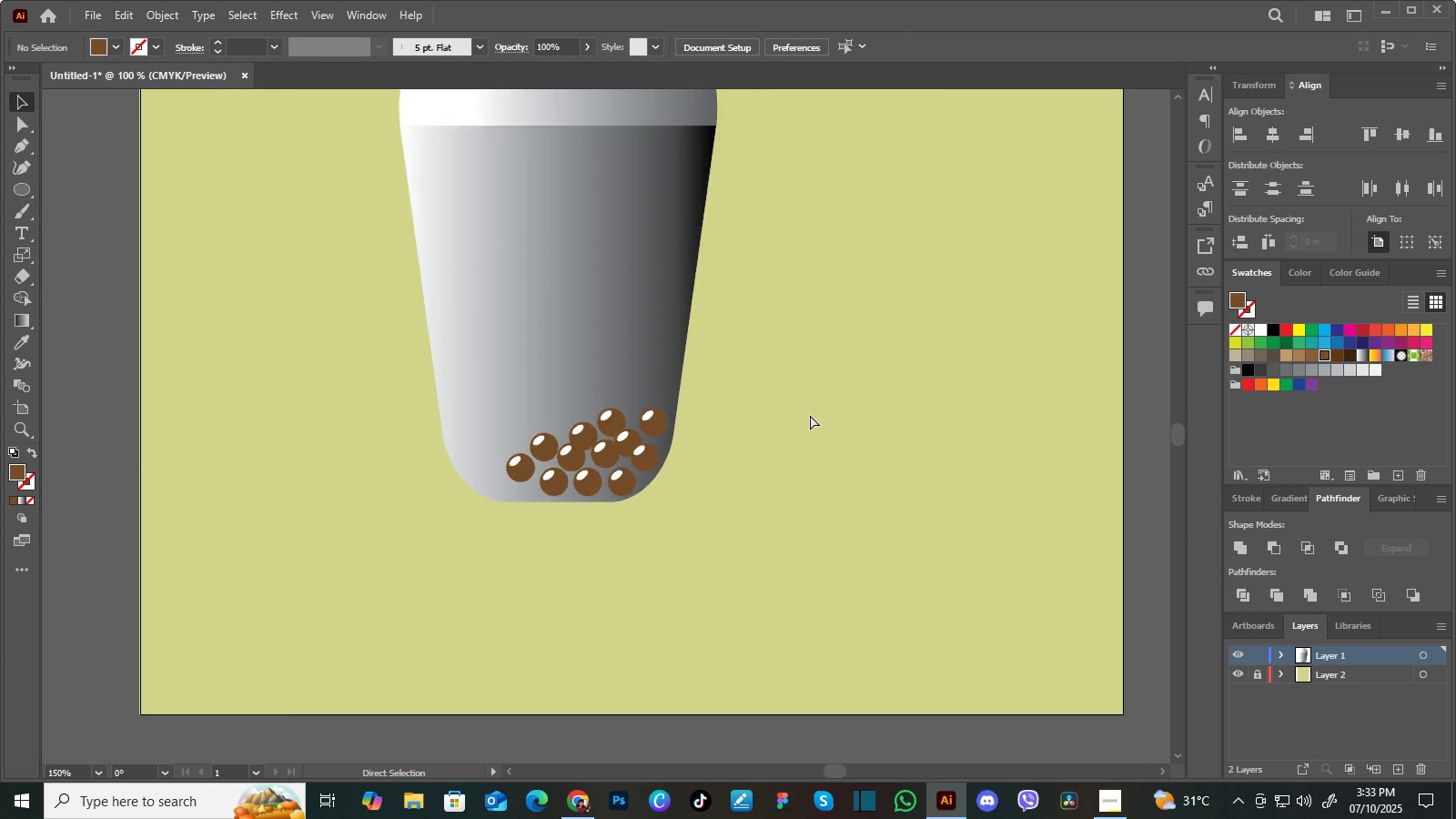 
key(Control+Minus)
 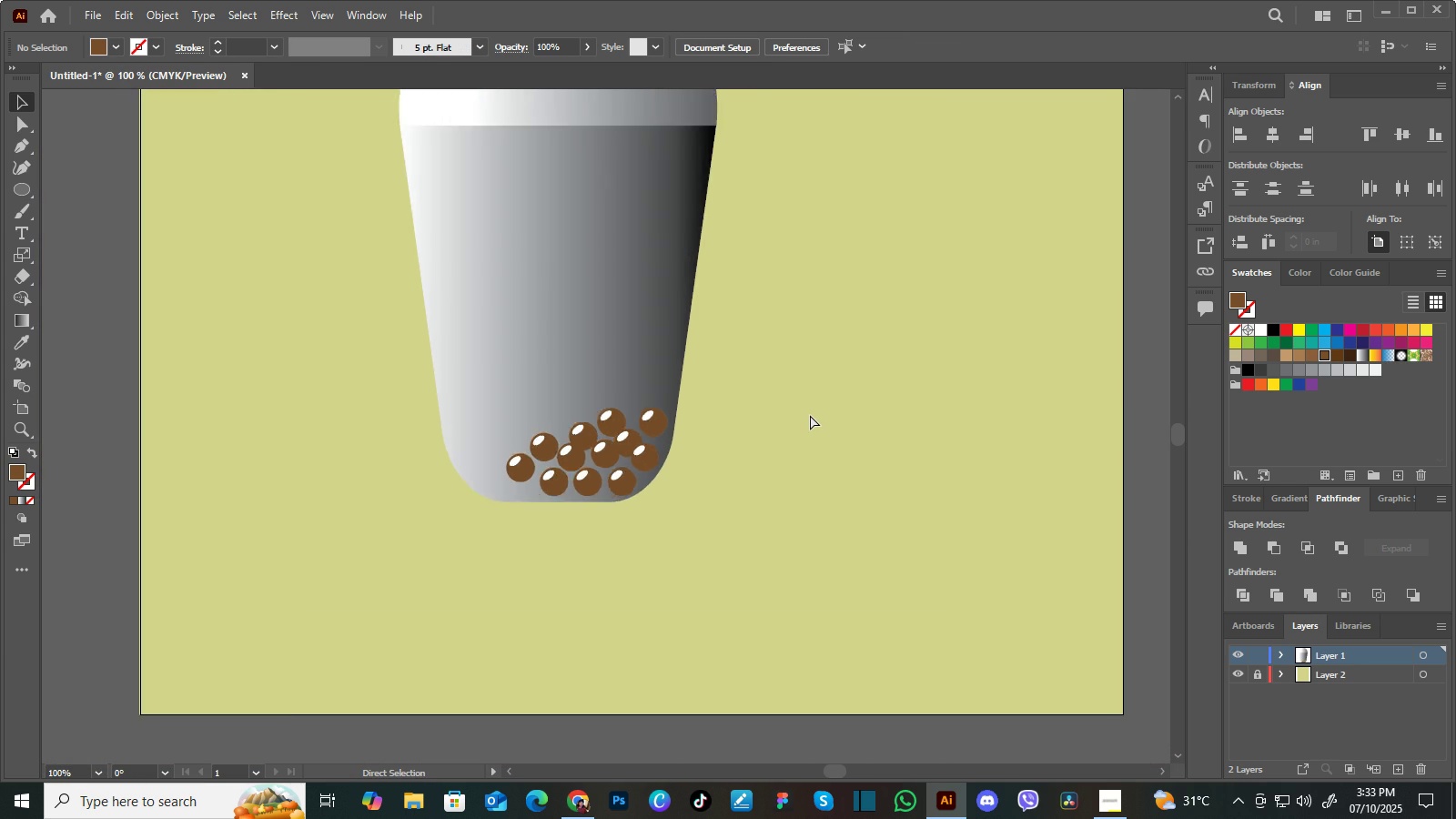 
key(Control+Minus)
 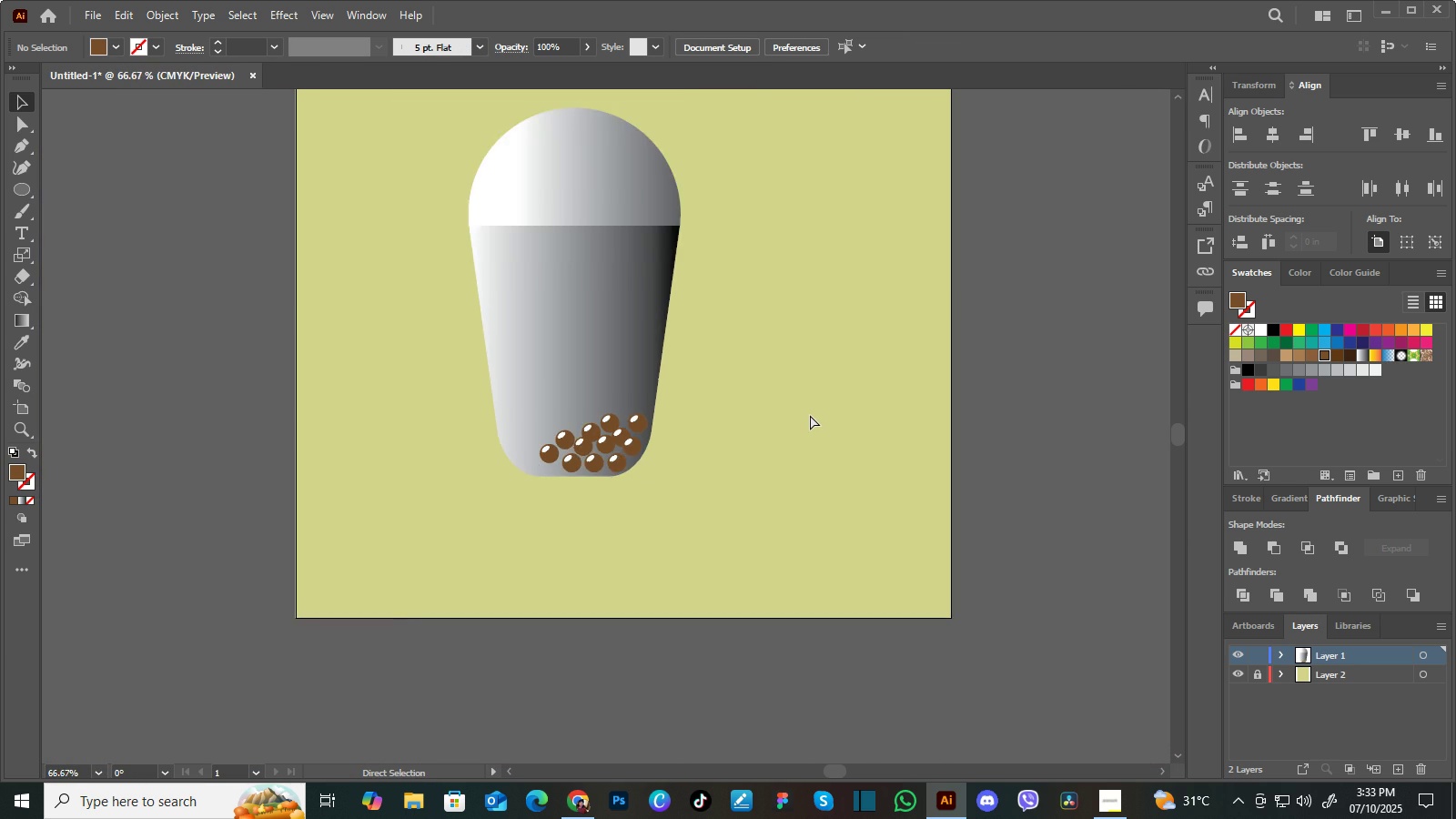 
key(Control+Minus)
 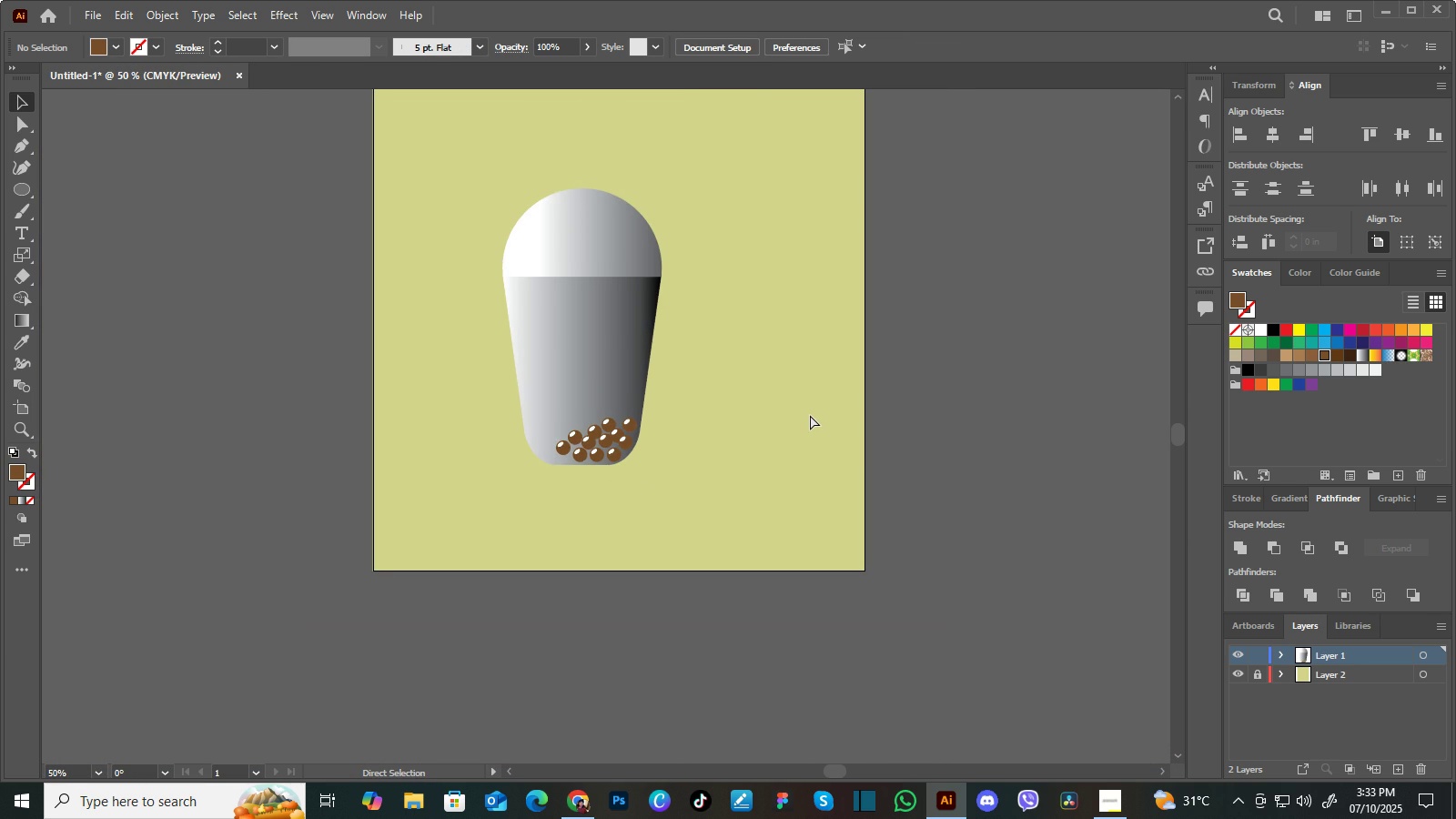 
key(Control+Equal)
 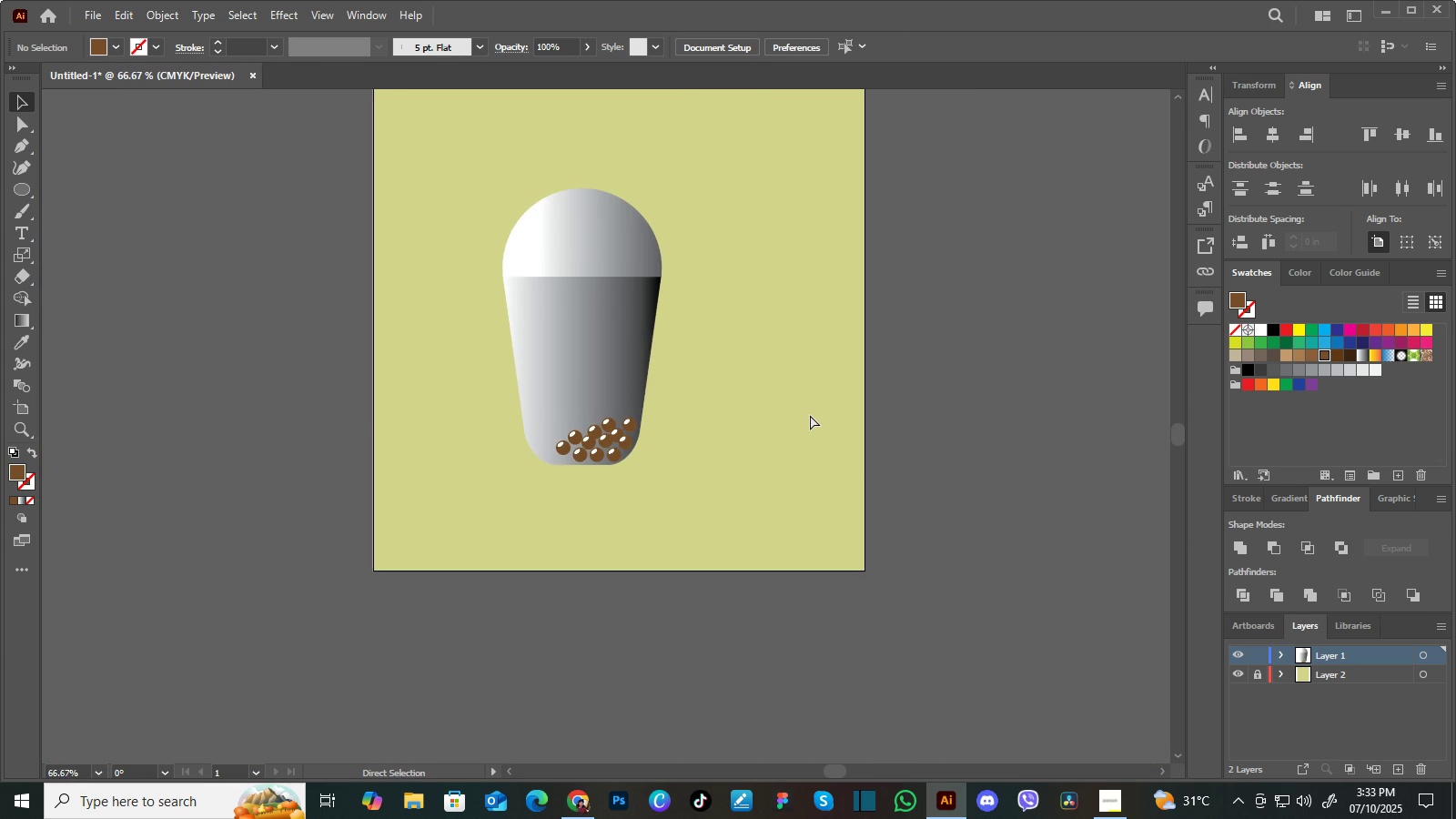 
key(Control+Minus)
 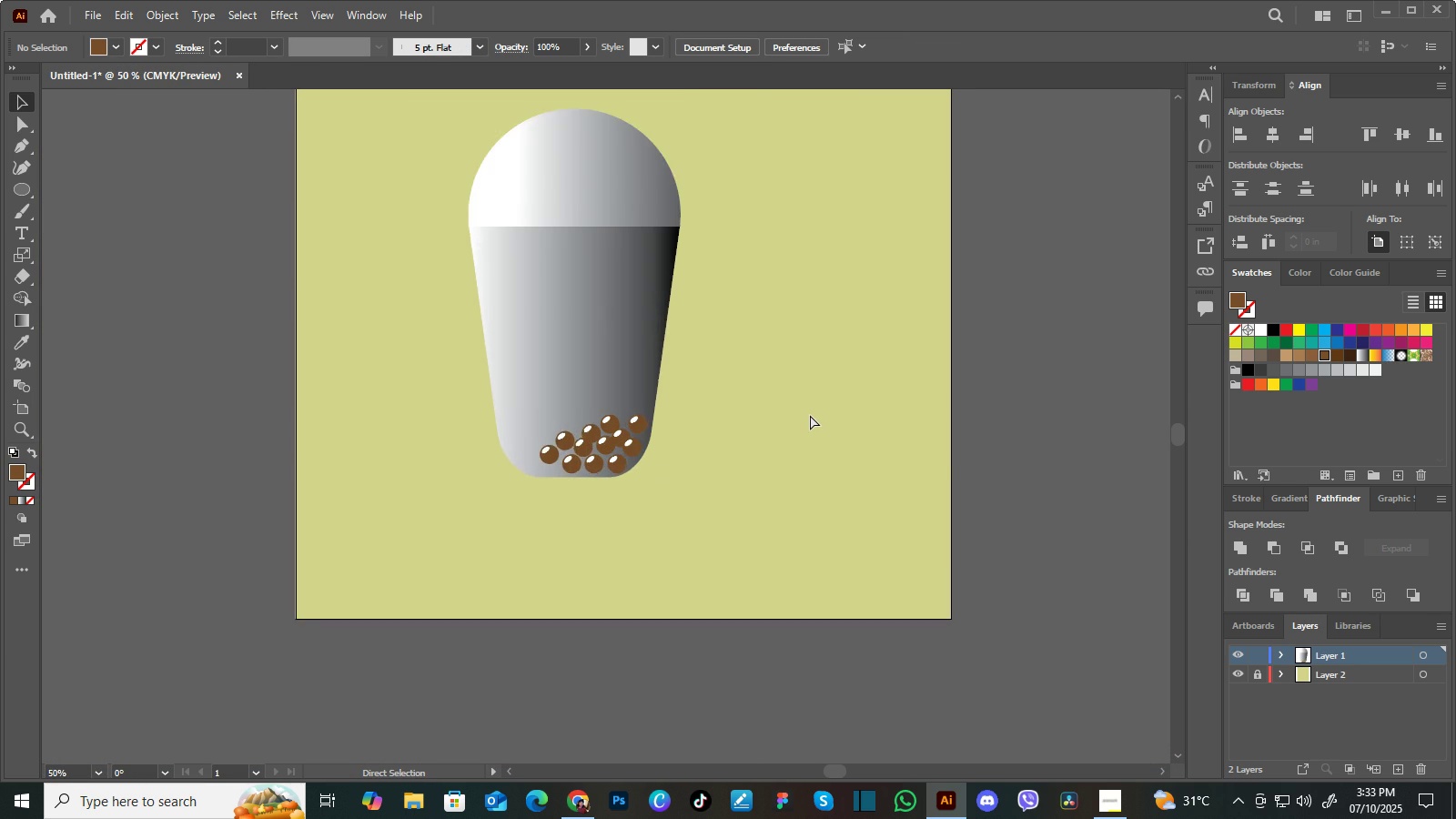 
key(Control+Equal)
 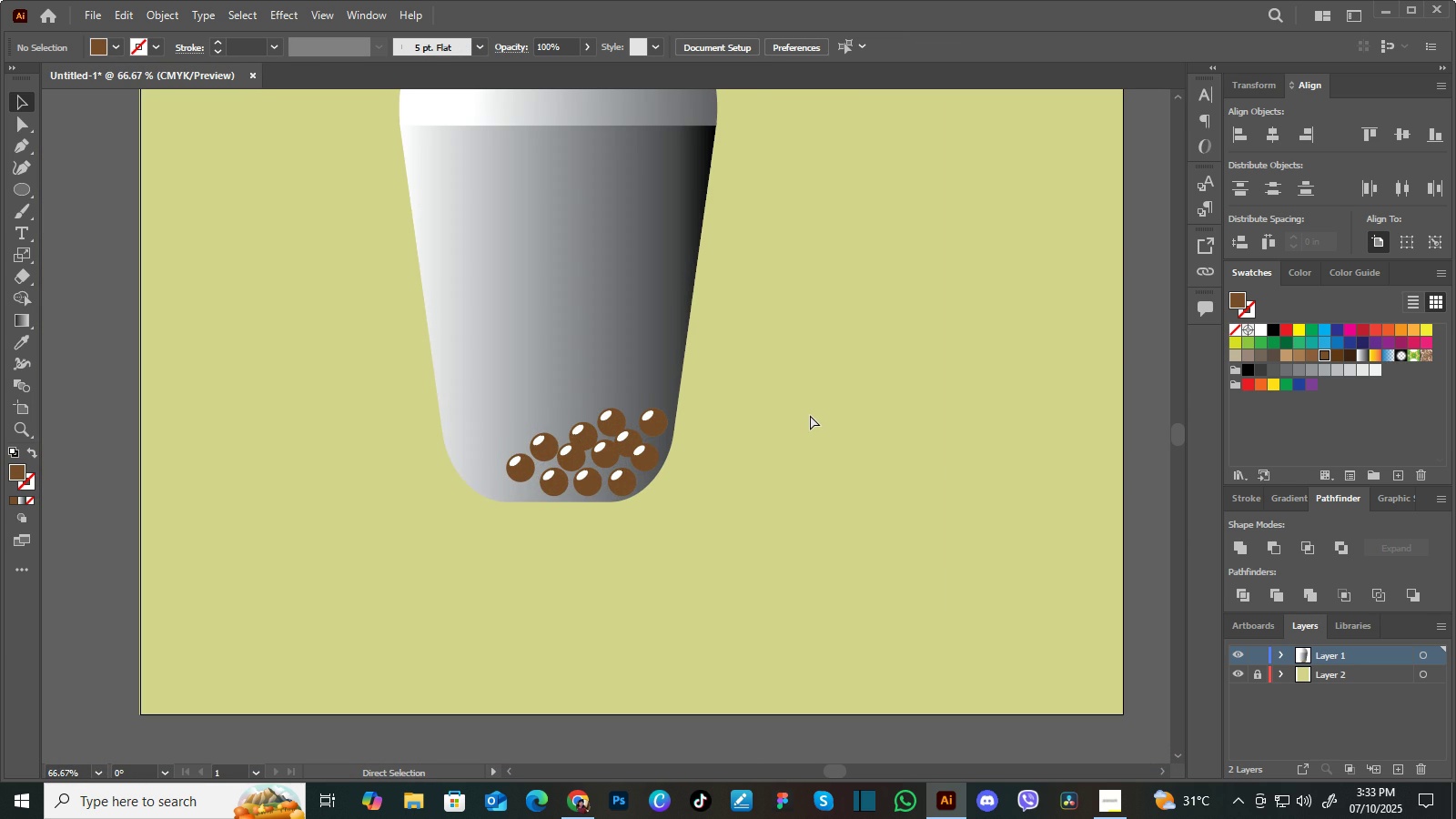 
key(Control+Equal)
 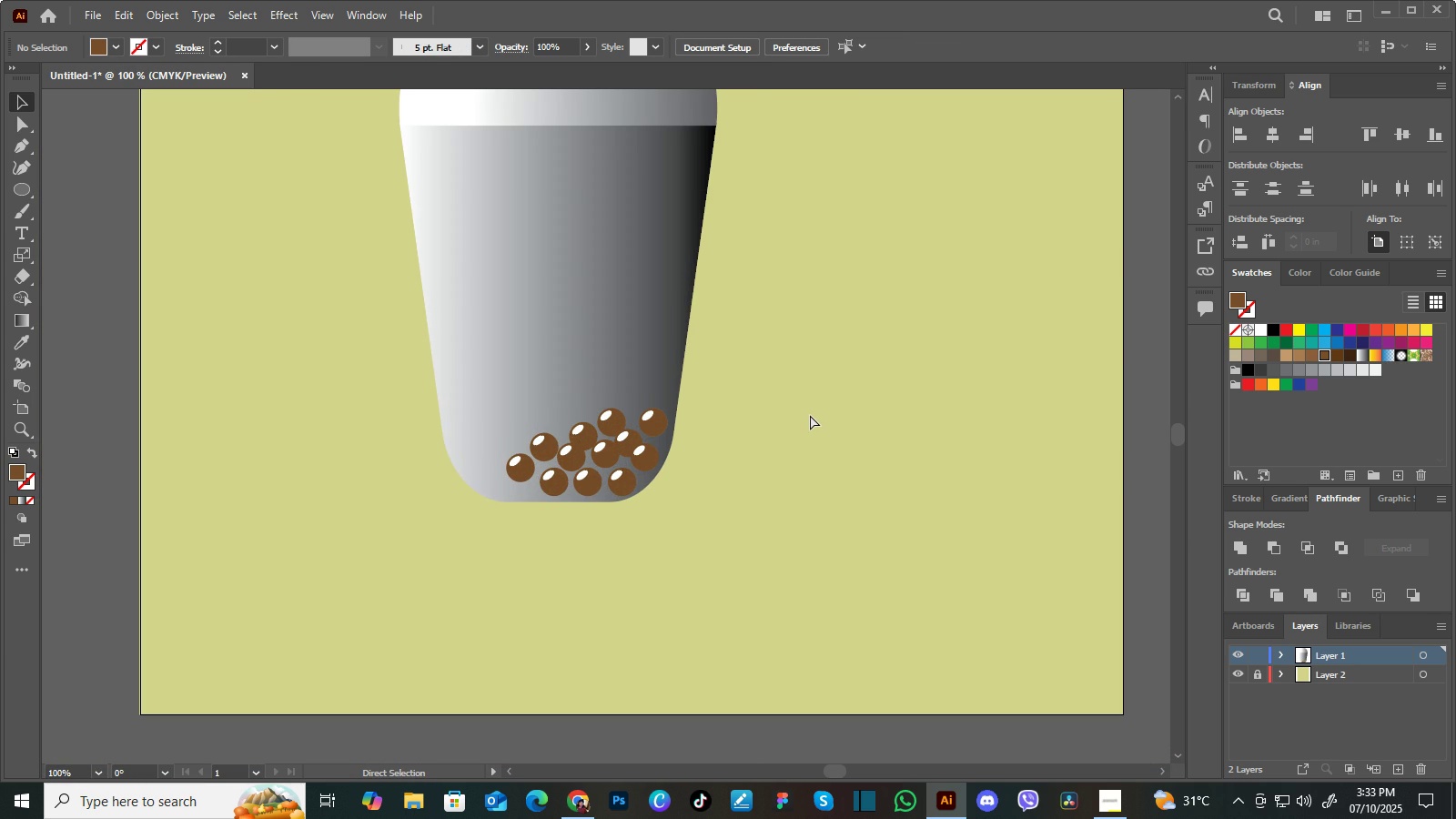 
key(Control+Equal)
 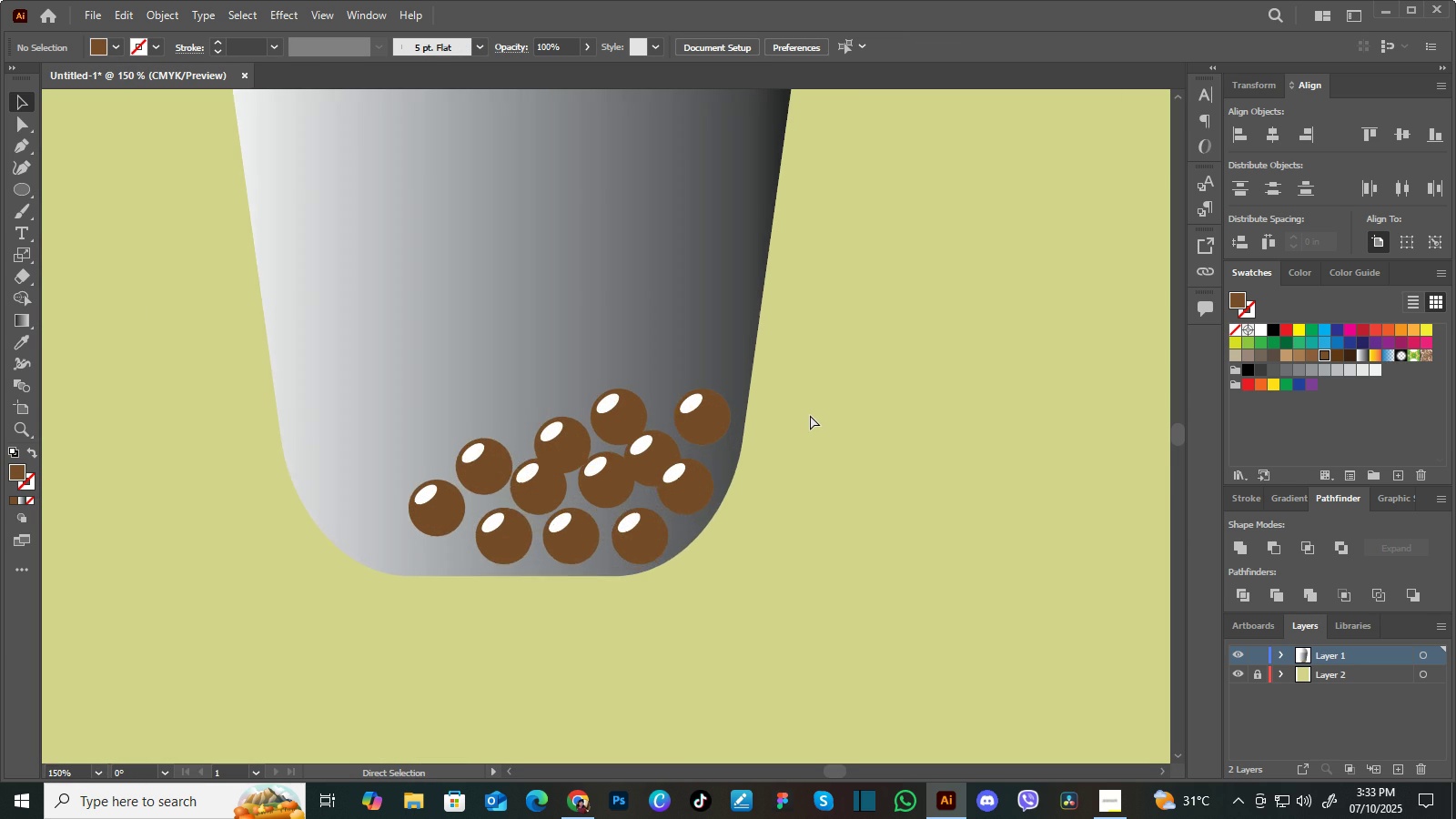 
key(Control+Equal)
 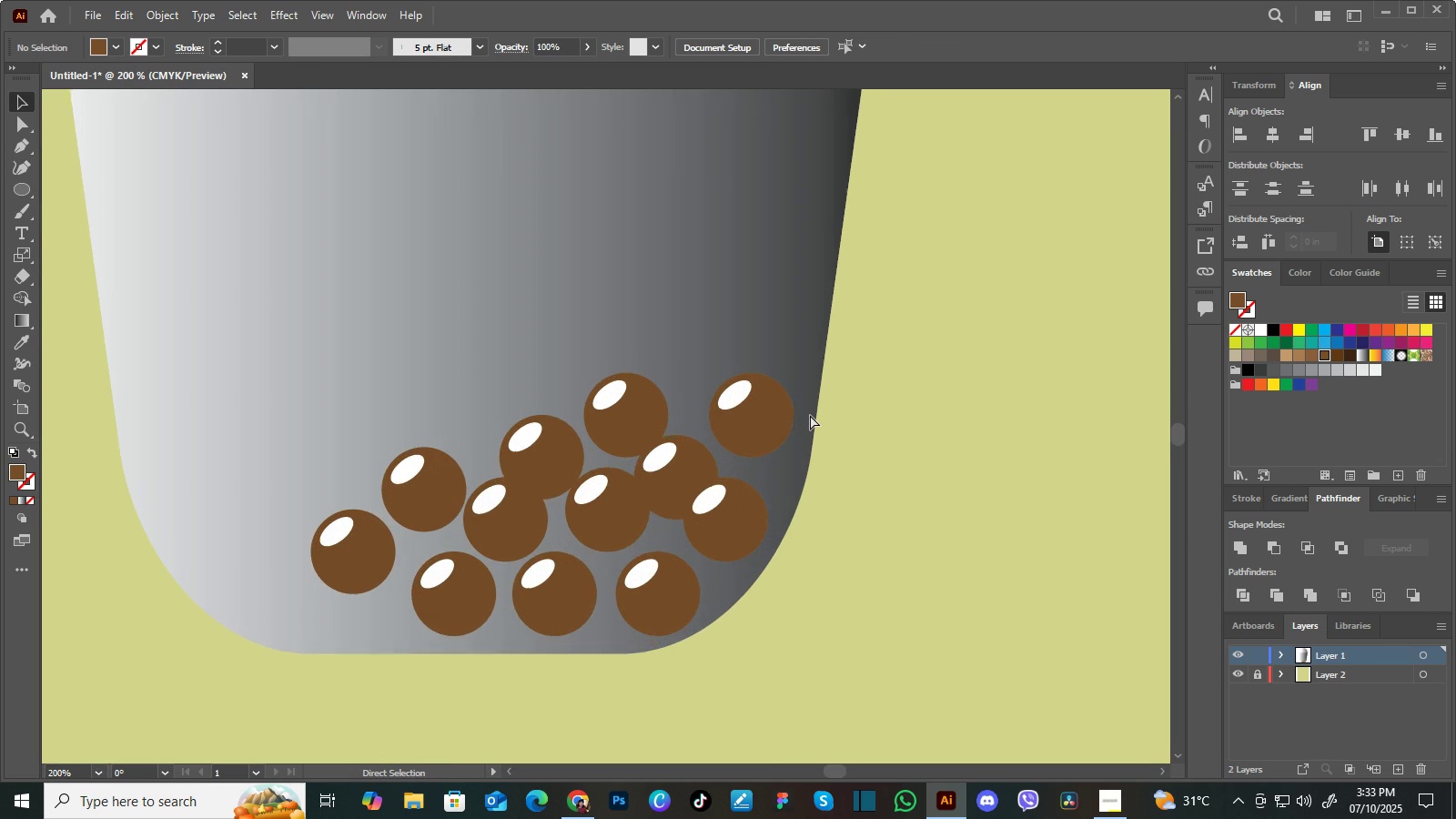 
key(Control+Equal)
 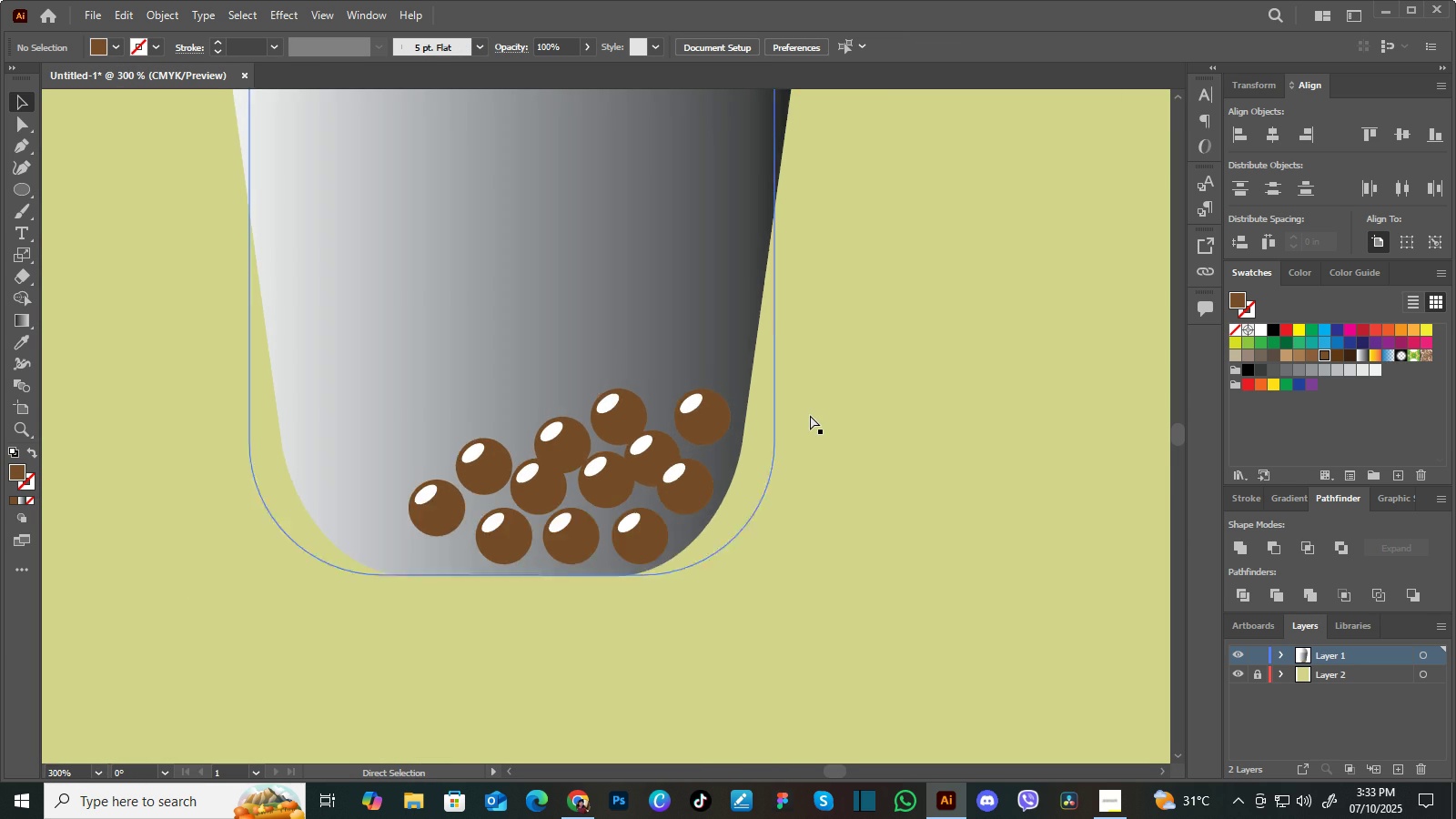 
key(Control+Minus)
 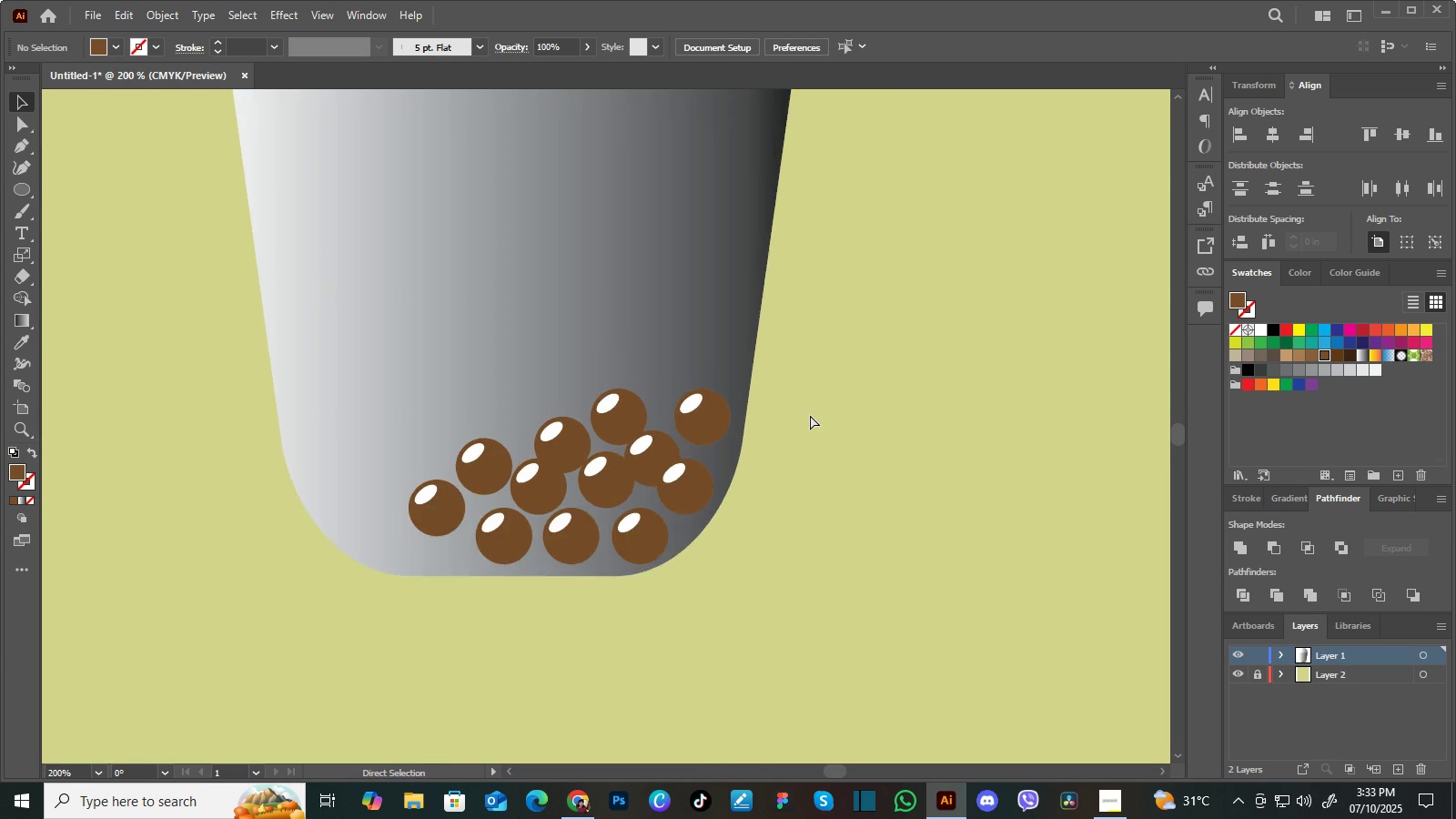 
key(Control+Minus)
 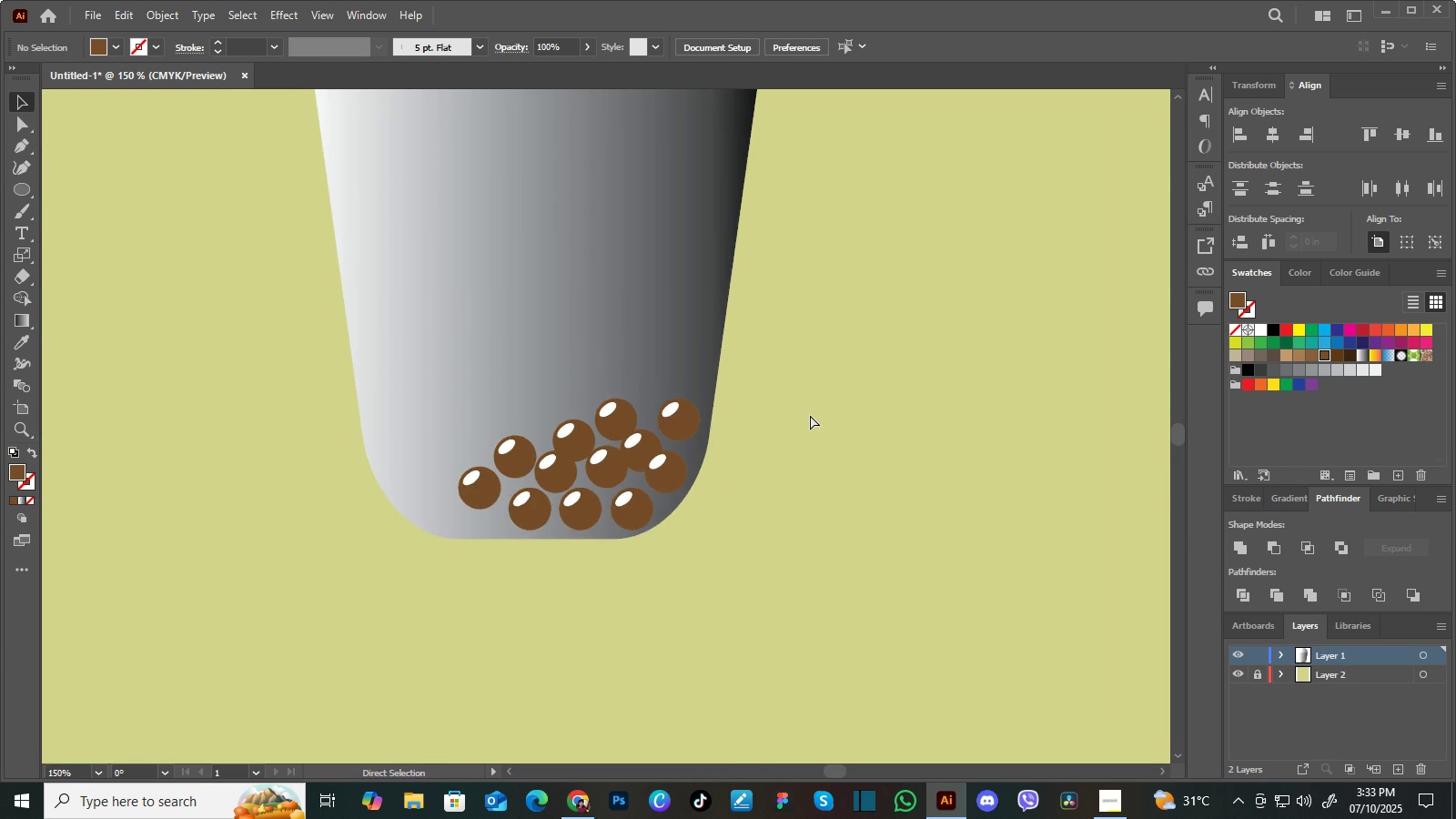 
key(Control+Minus)